 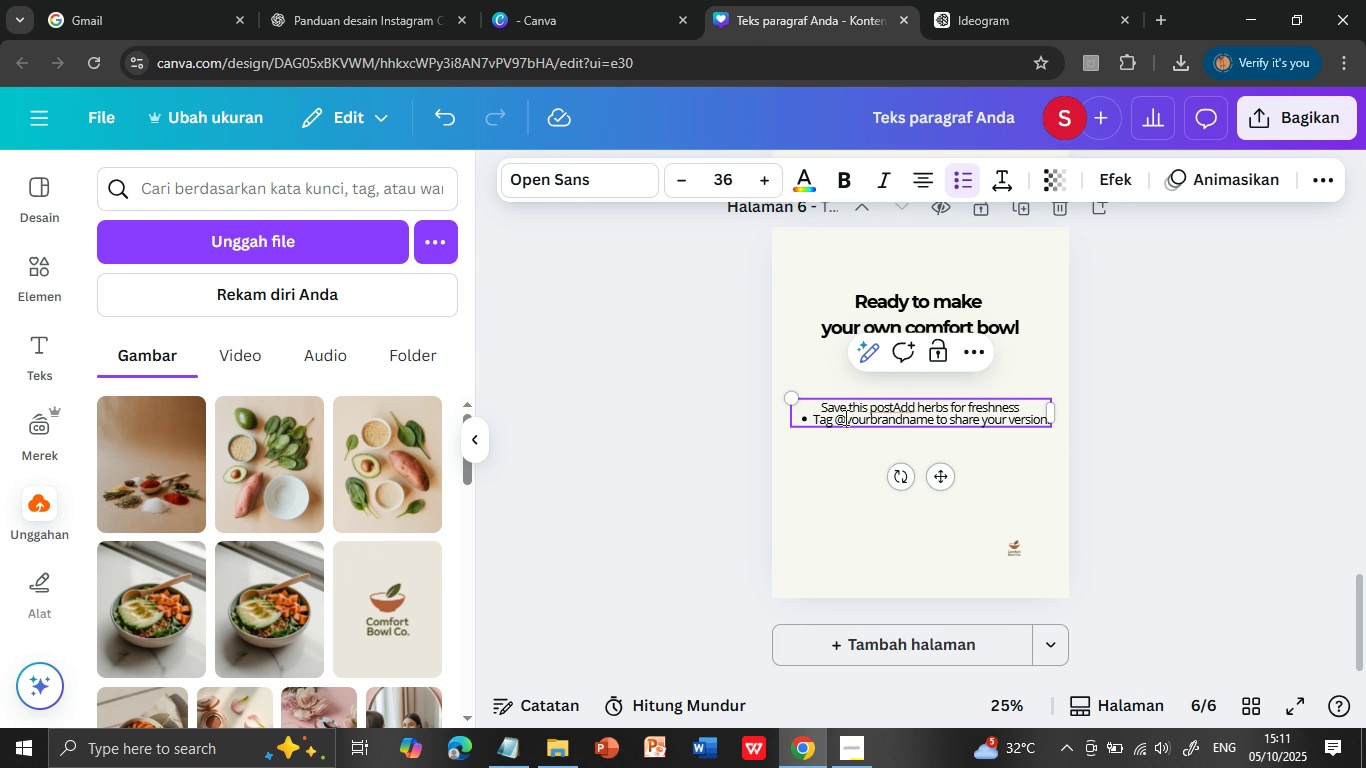 
left_click([817, 420])
 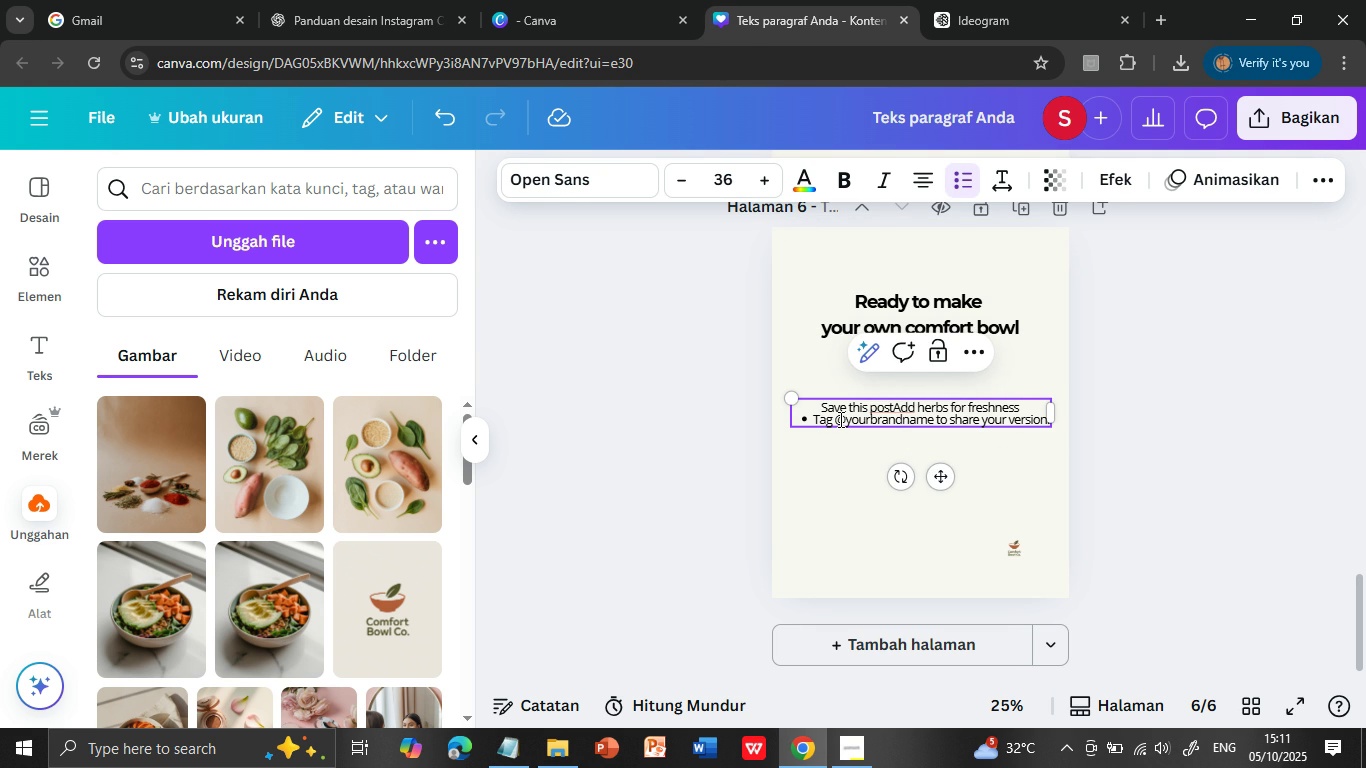 
key(Backspace)
 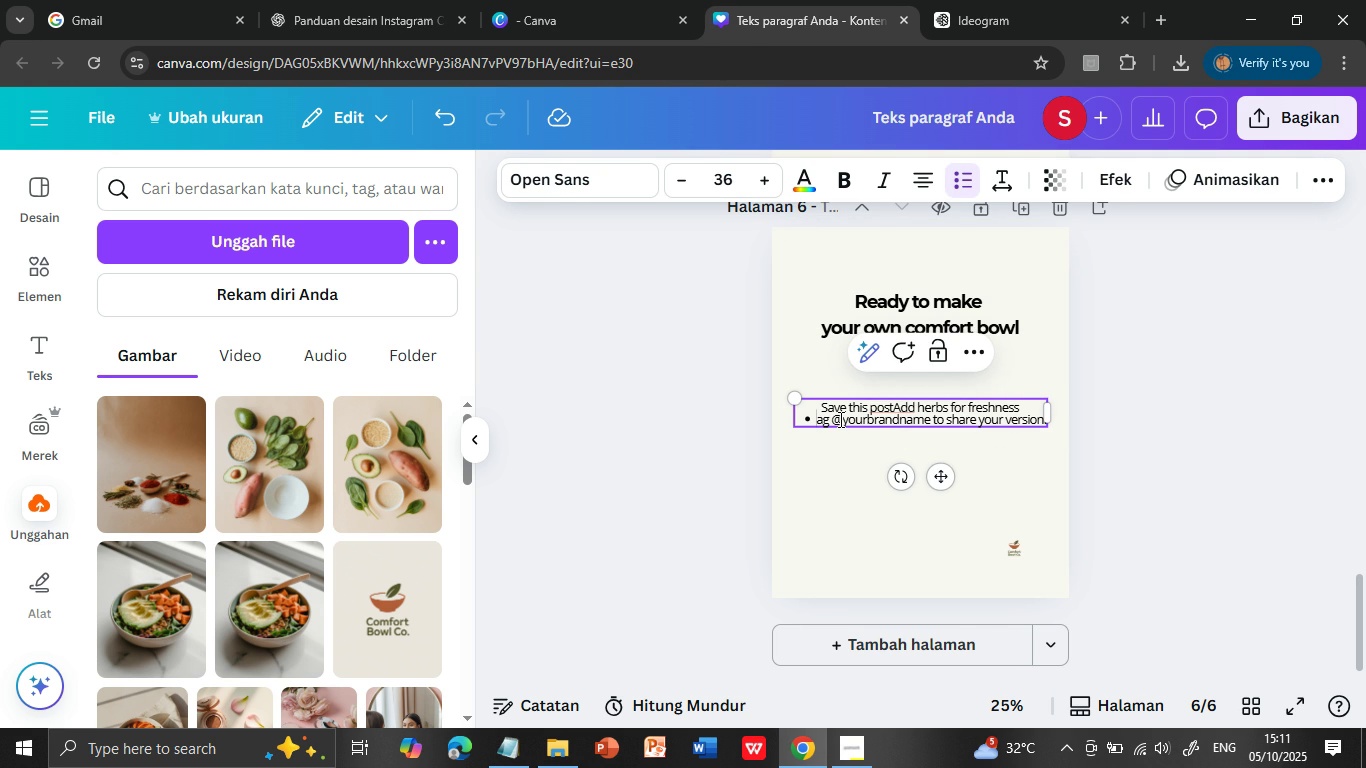 
key(CapsLock)
 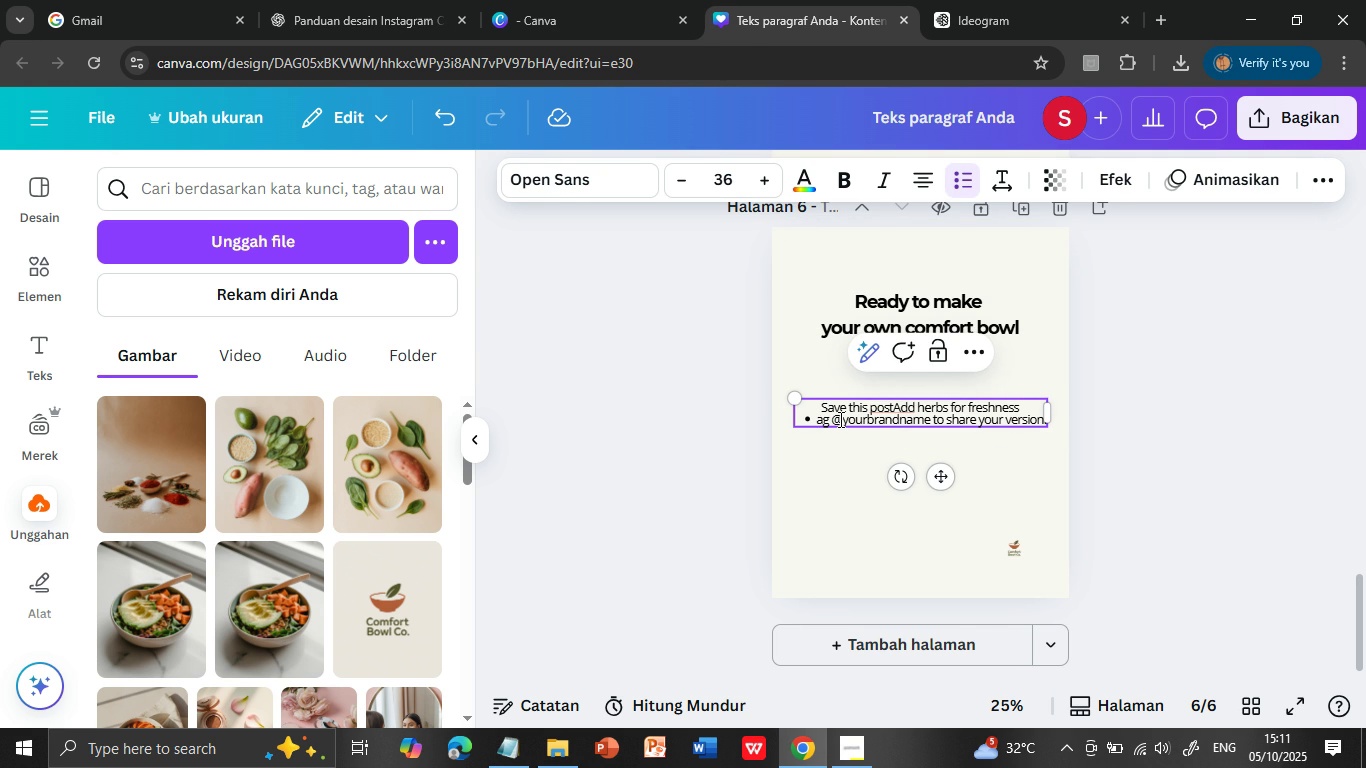 
key(T)
 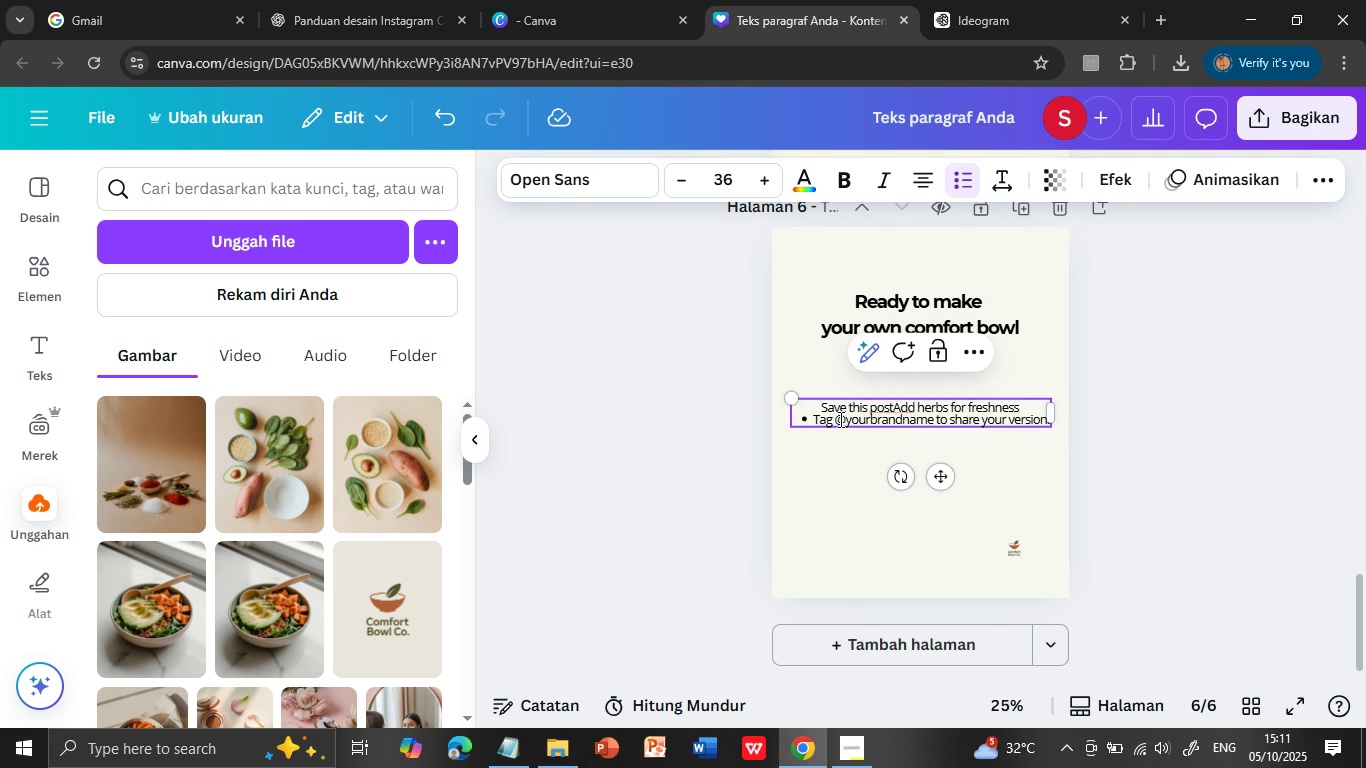 
key(ArrowLeft)
 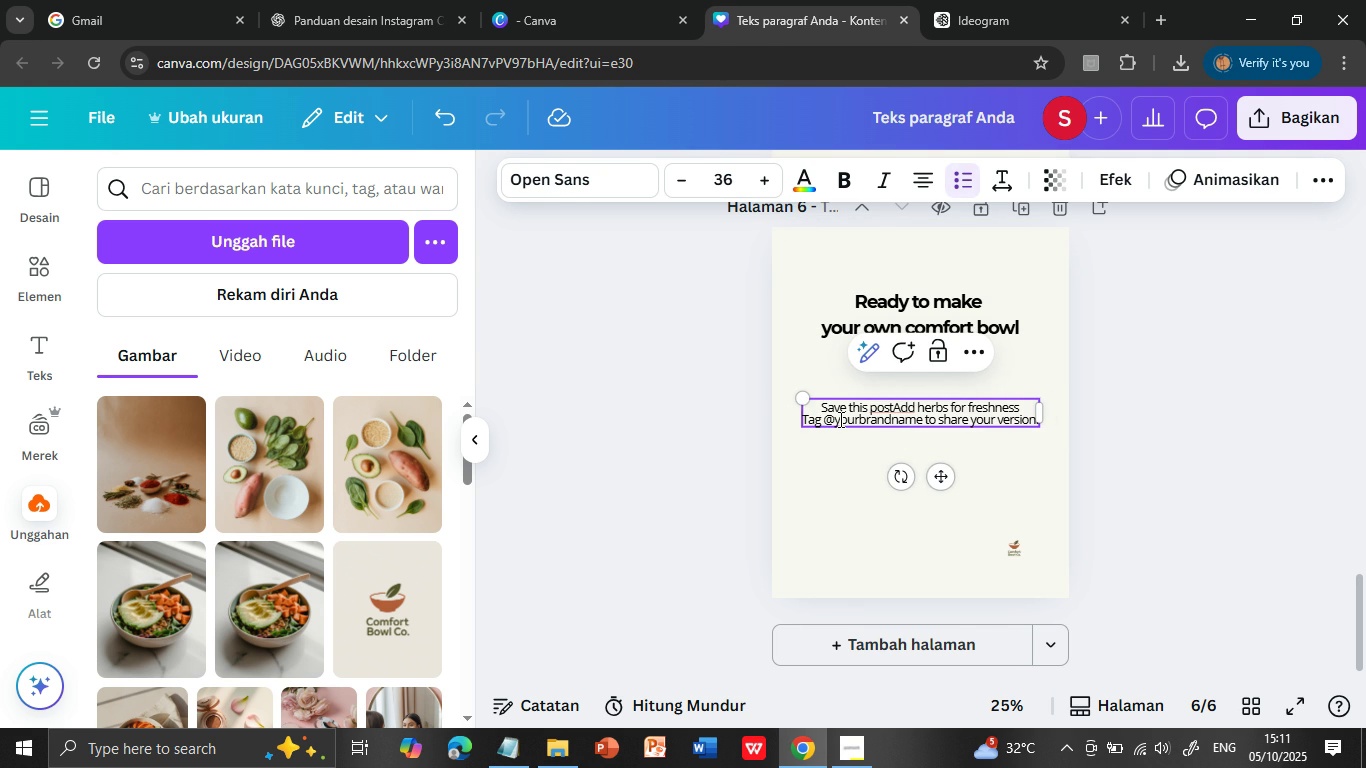 
key(Backspace)
 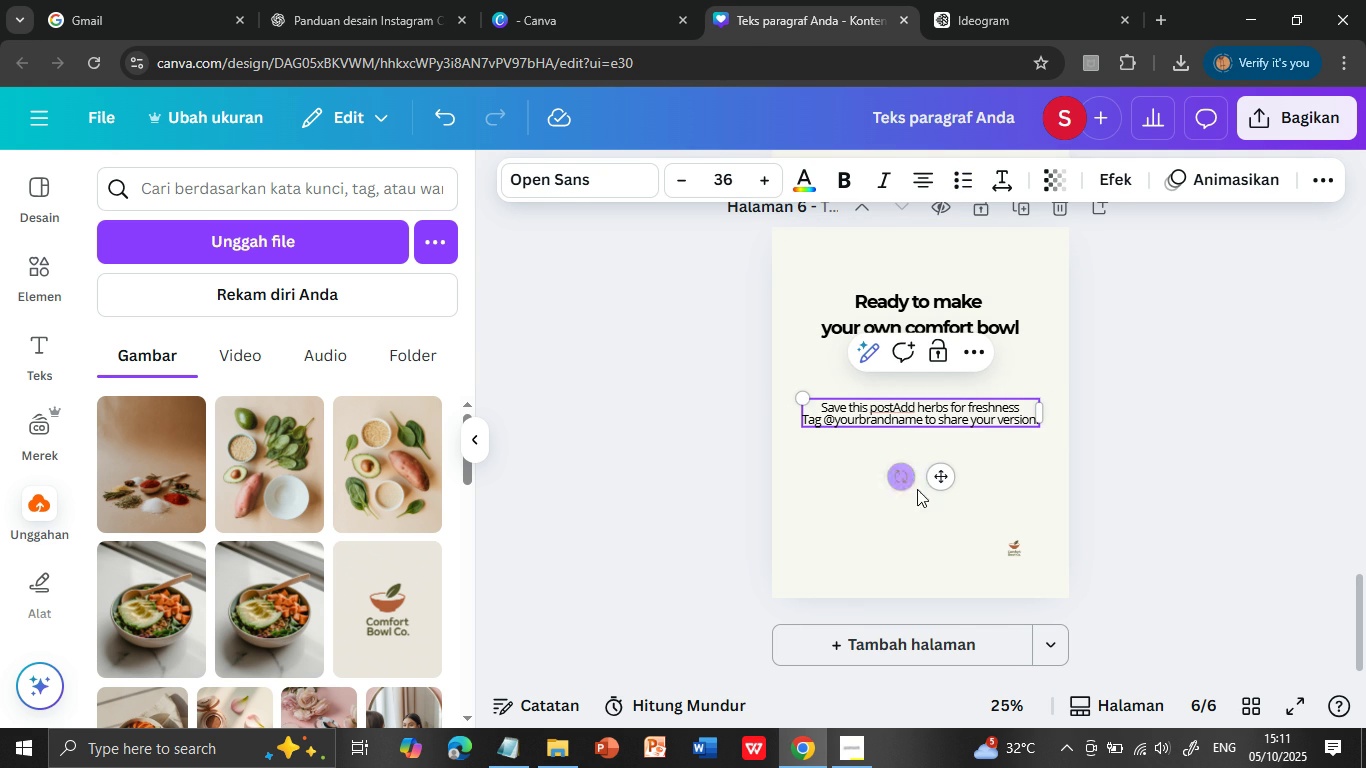 
left_click([995, 507])
 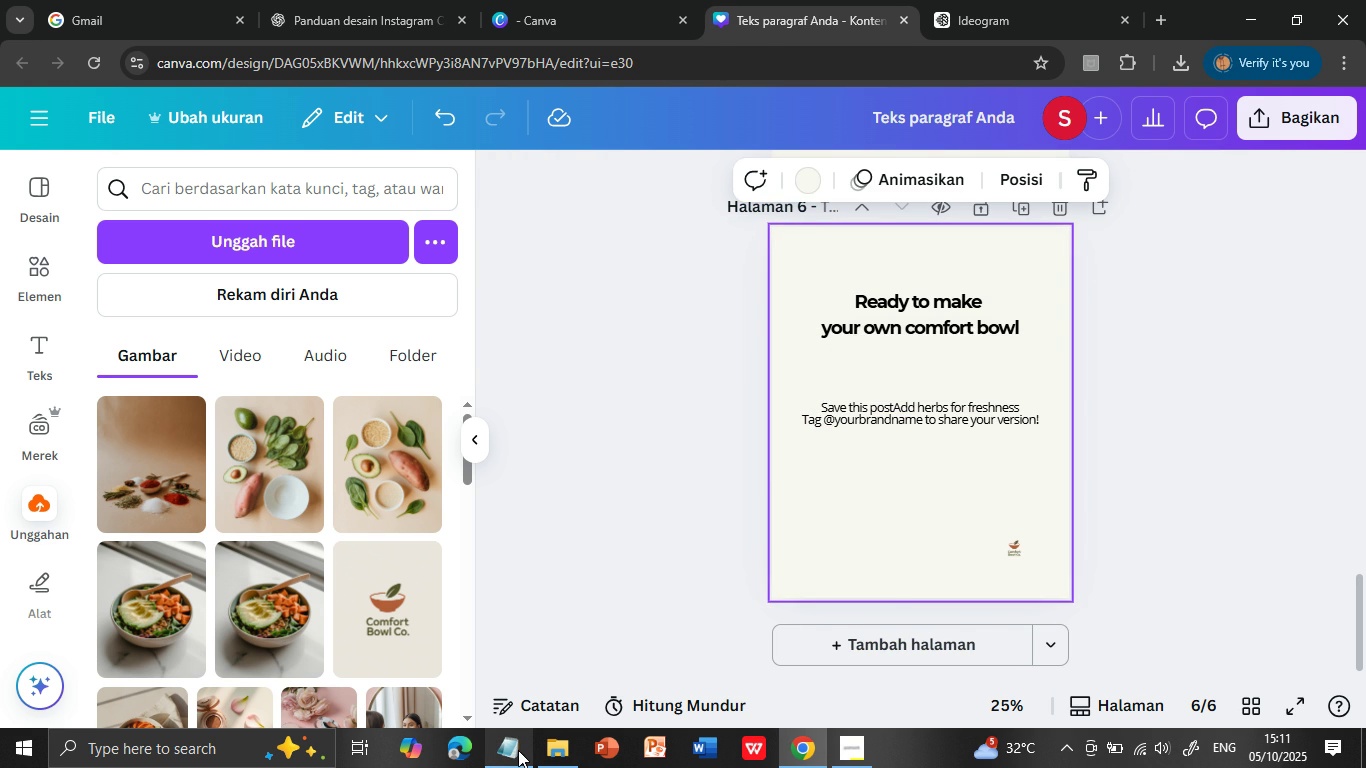 
left_click([518, 750])
 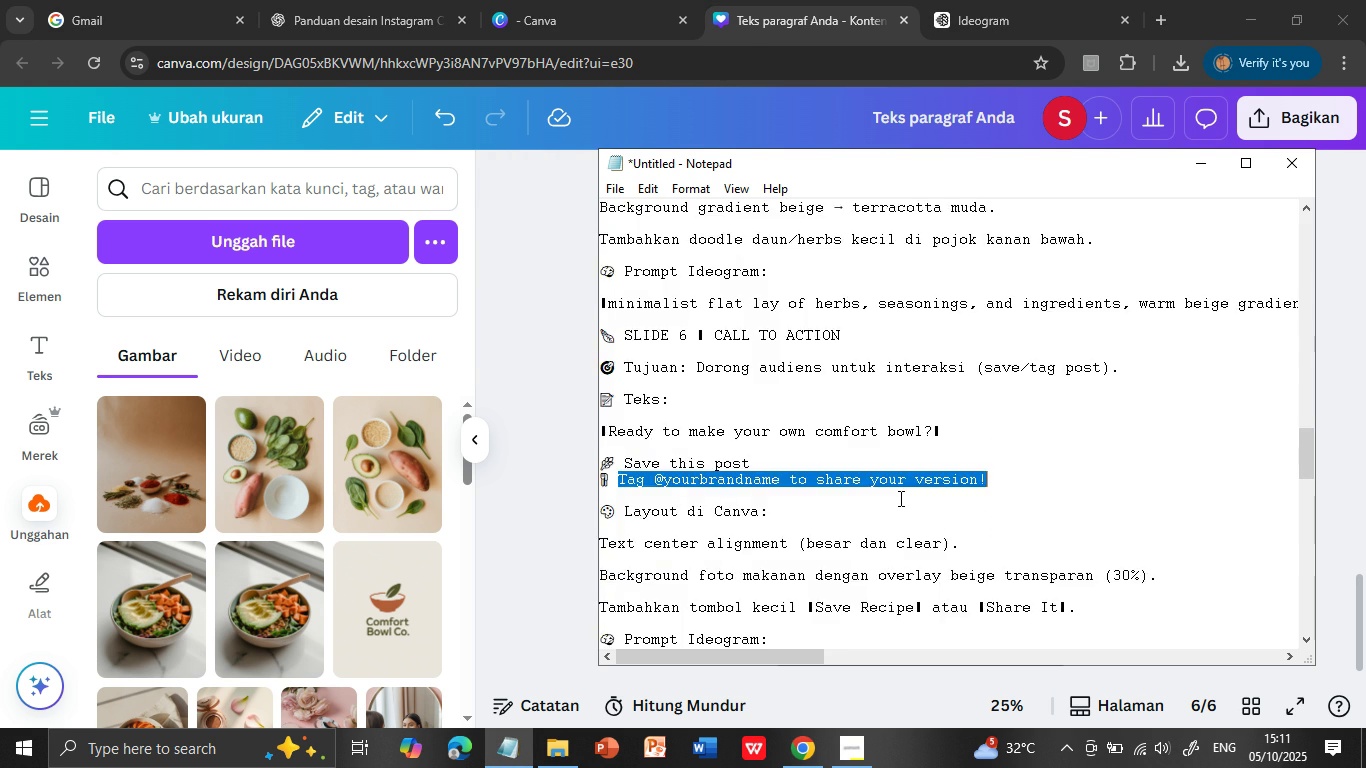 
scroll: coordinate [732, 511], scroll_direction: down, amount: 5.0
 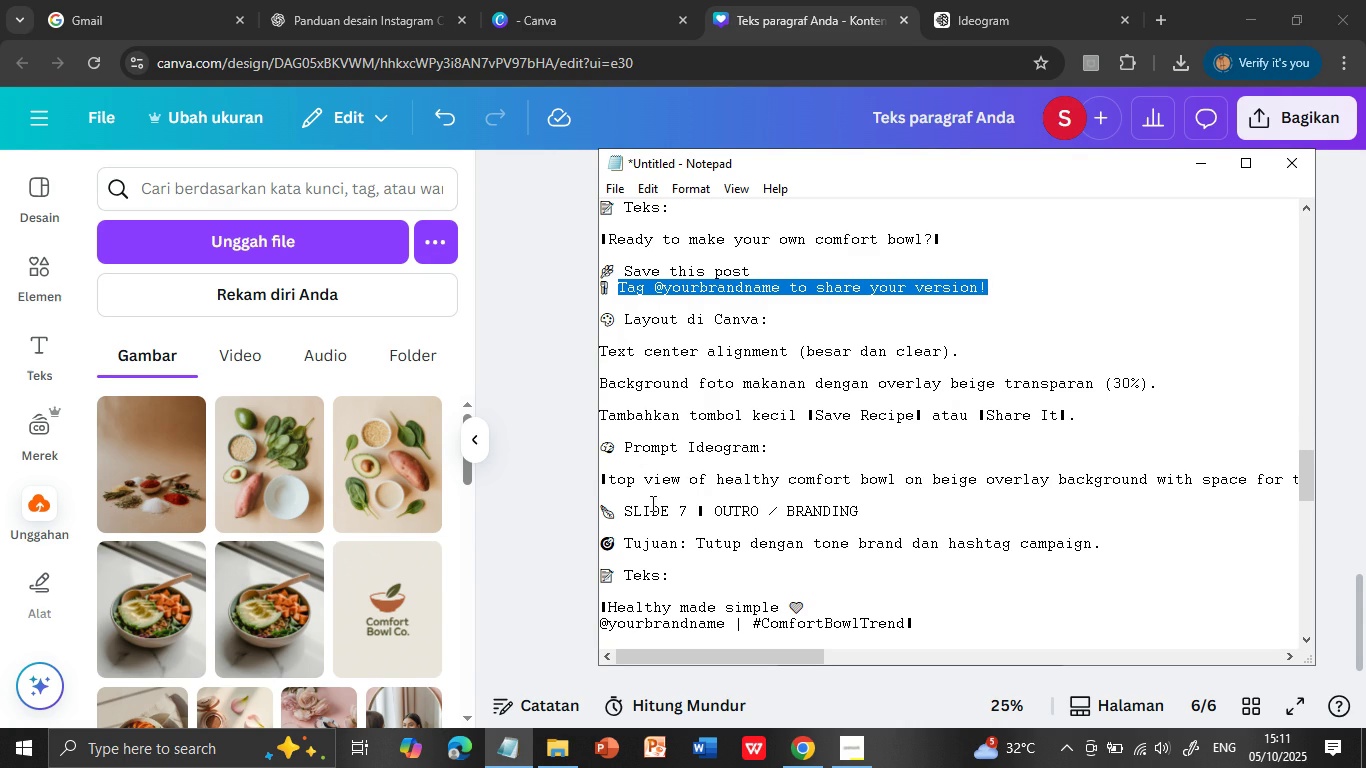 
wait(5.1)
 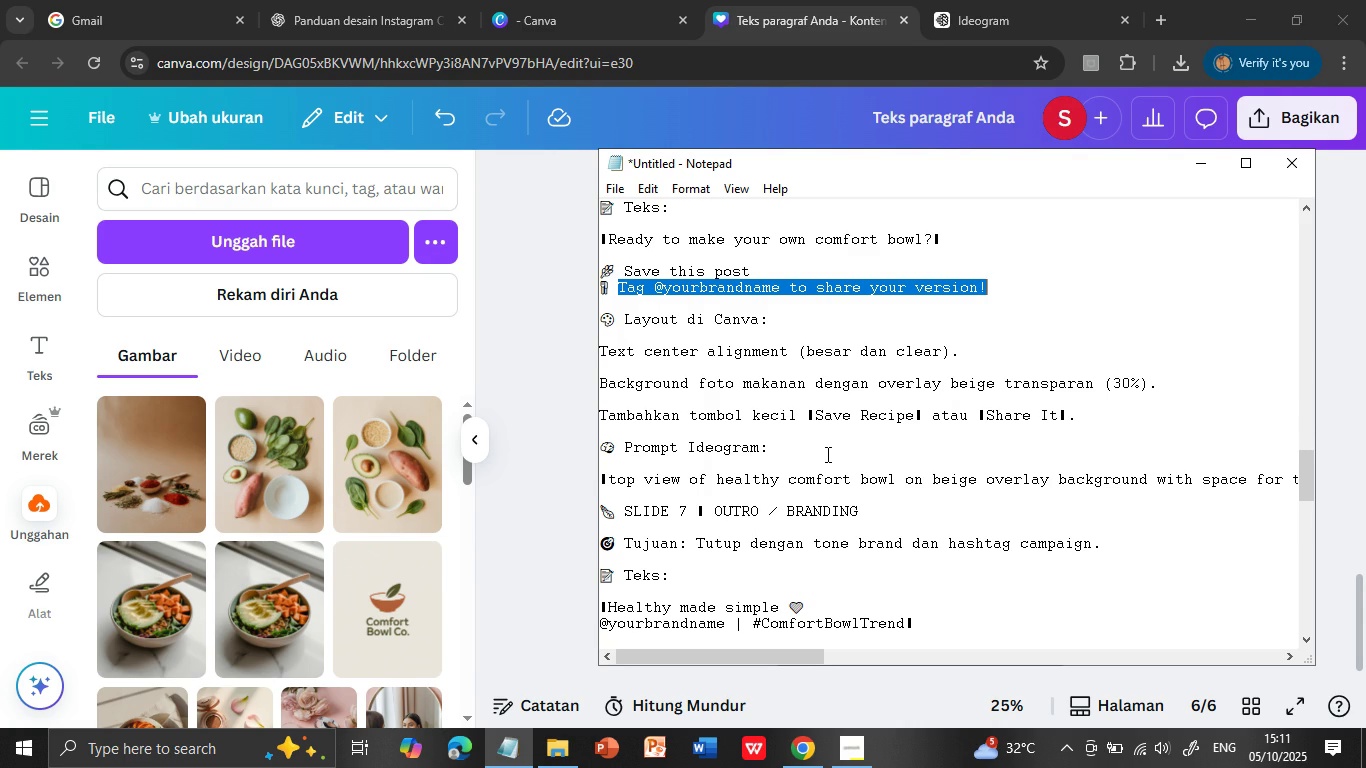 
left_click([612, 479])